 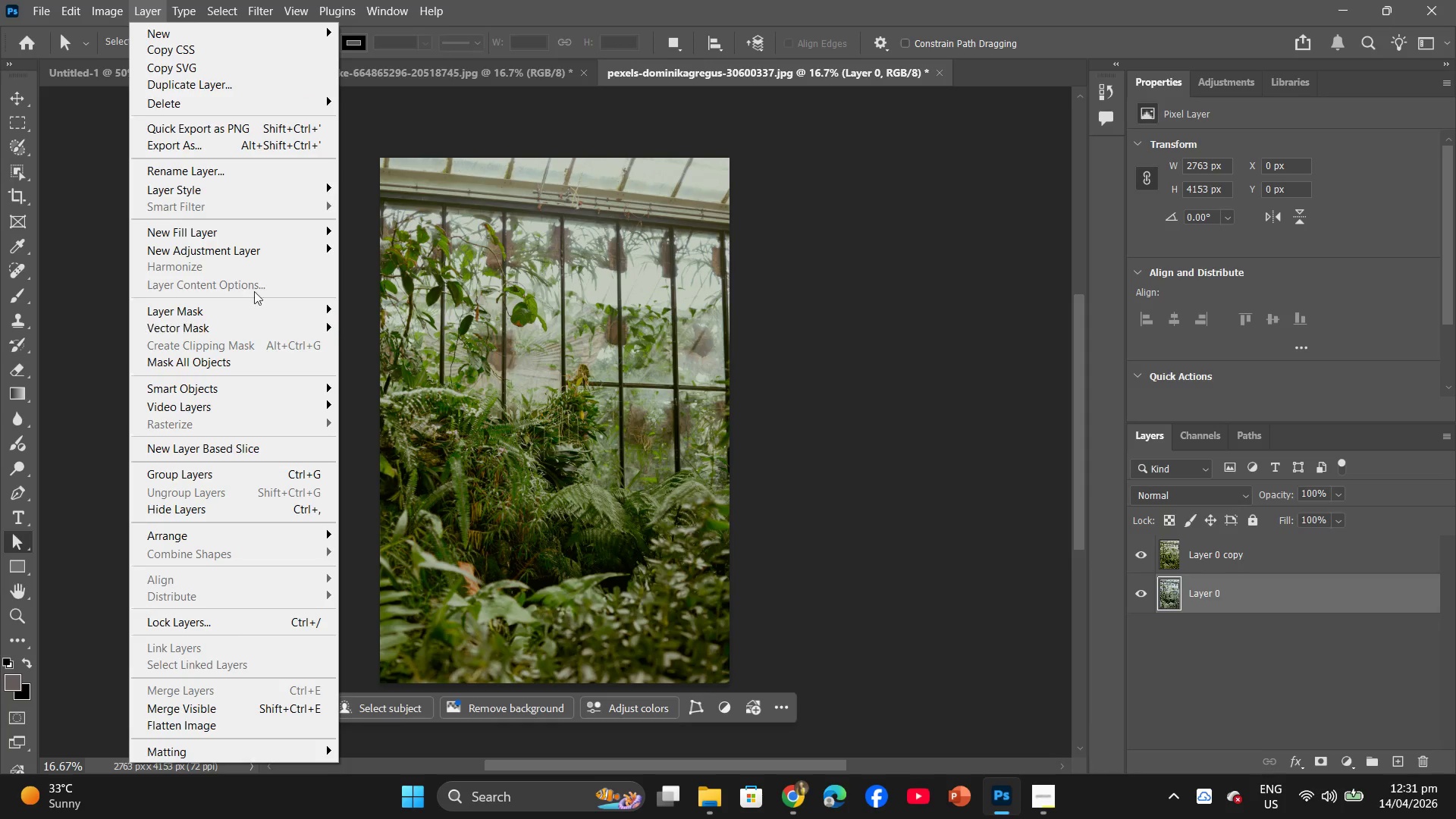 
left_click([855, 436])
 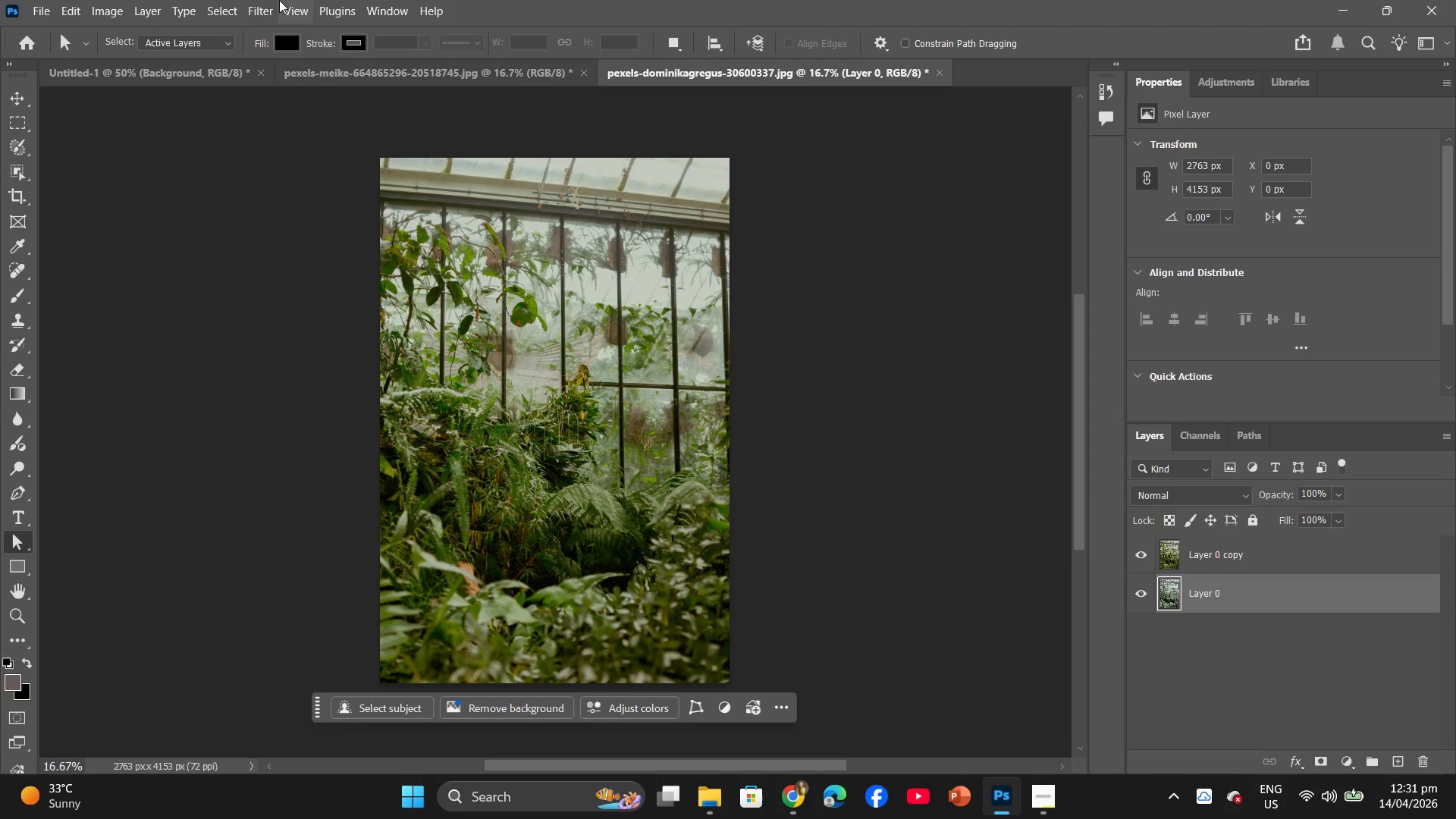 
left_click([257, 0])
 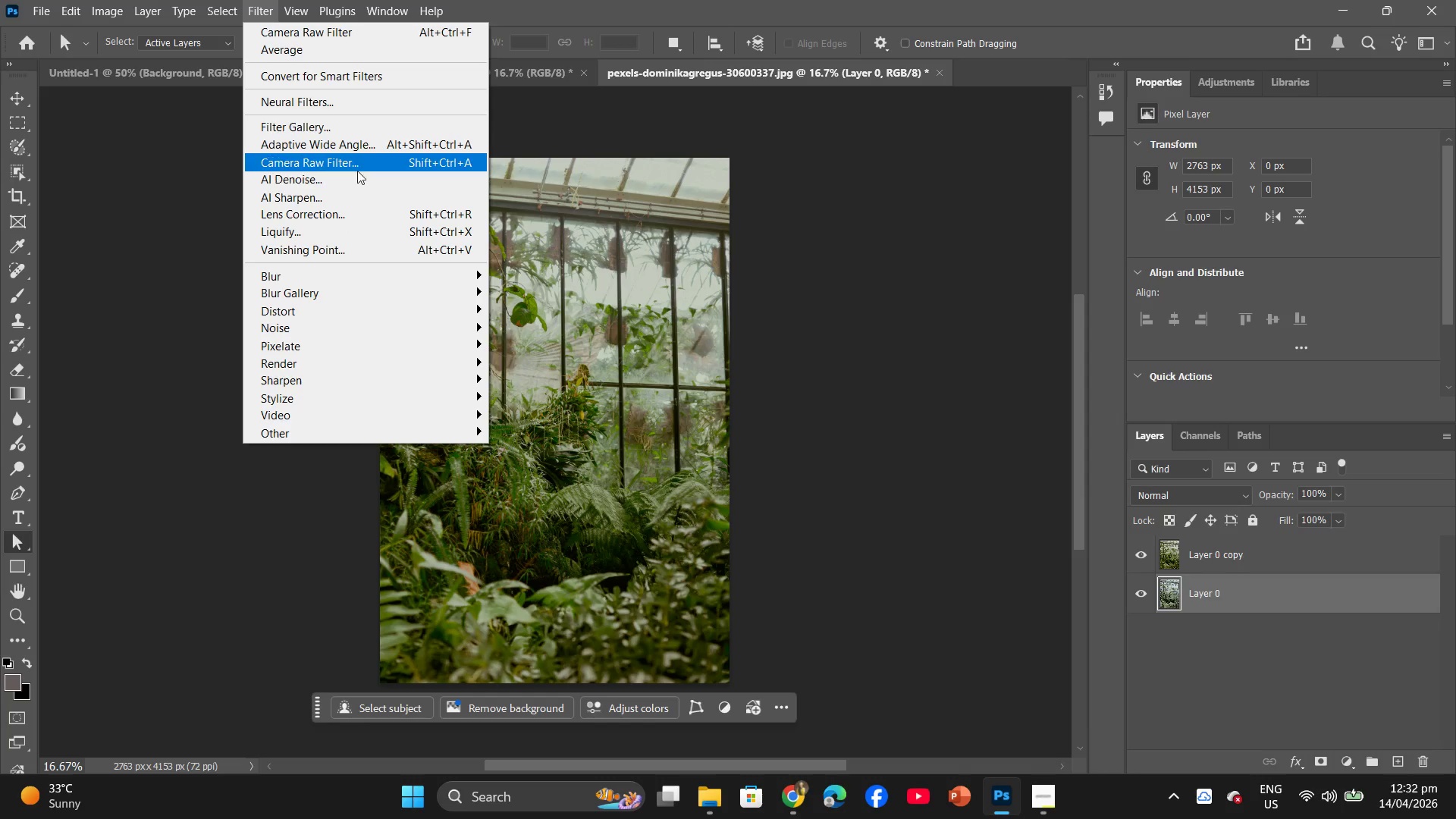 
left_click([362, 165])
 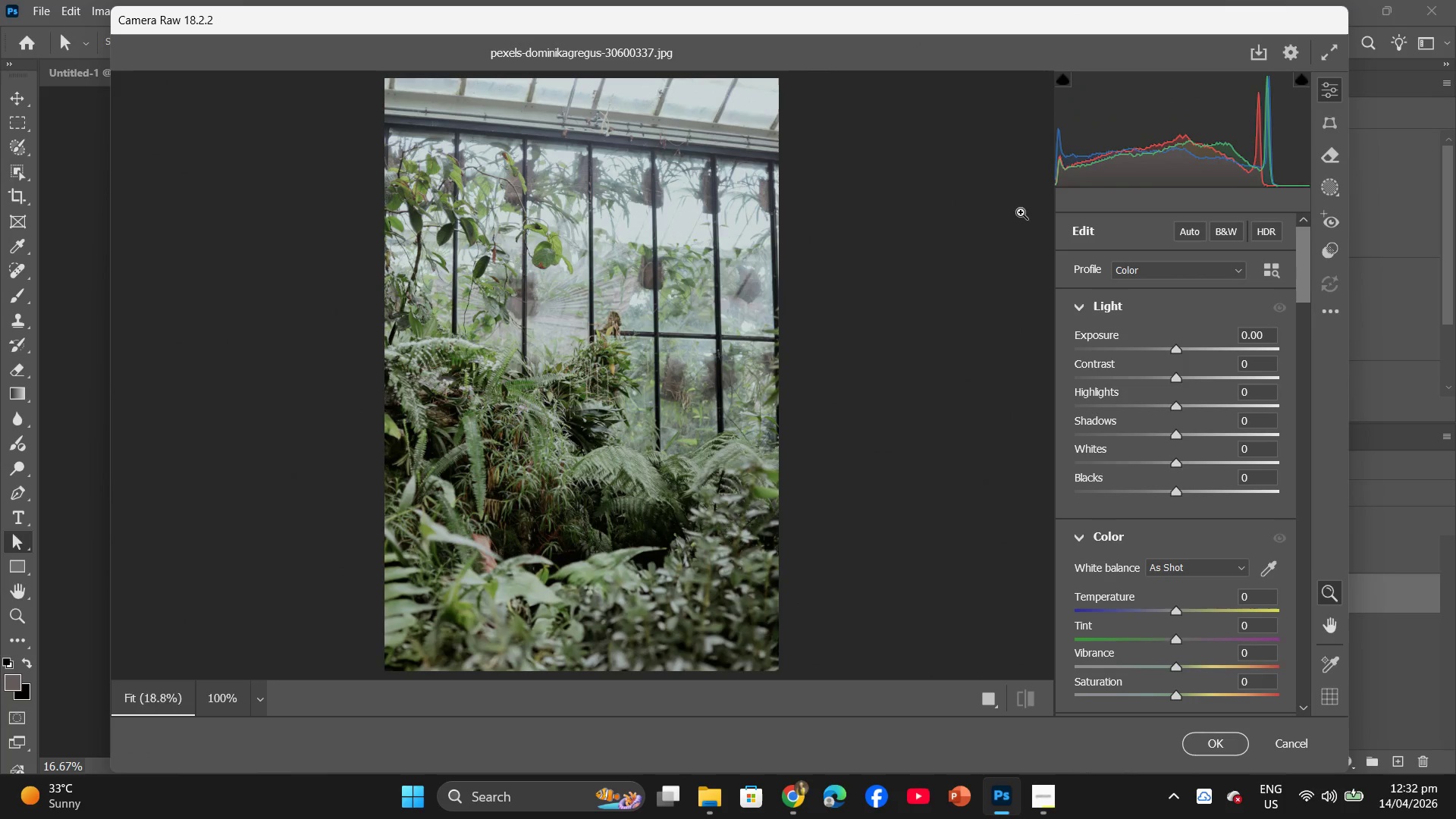 
left_click([1373, 189])
 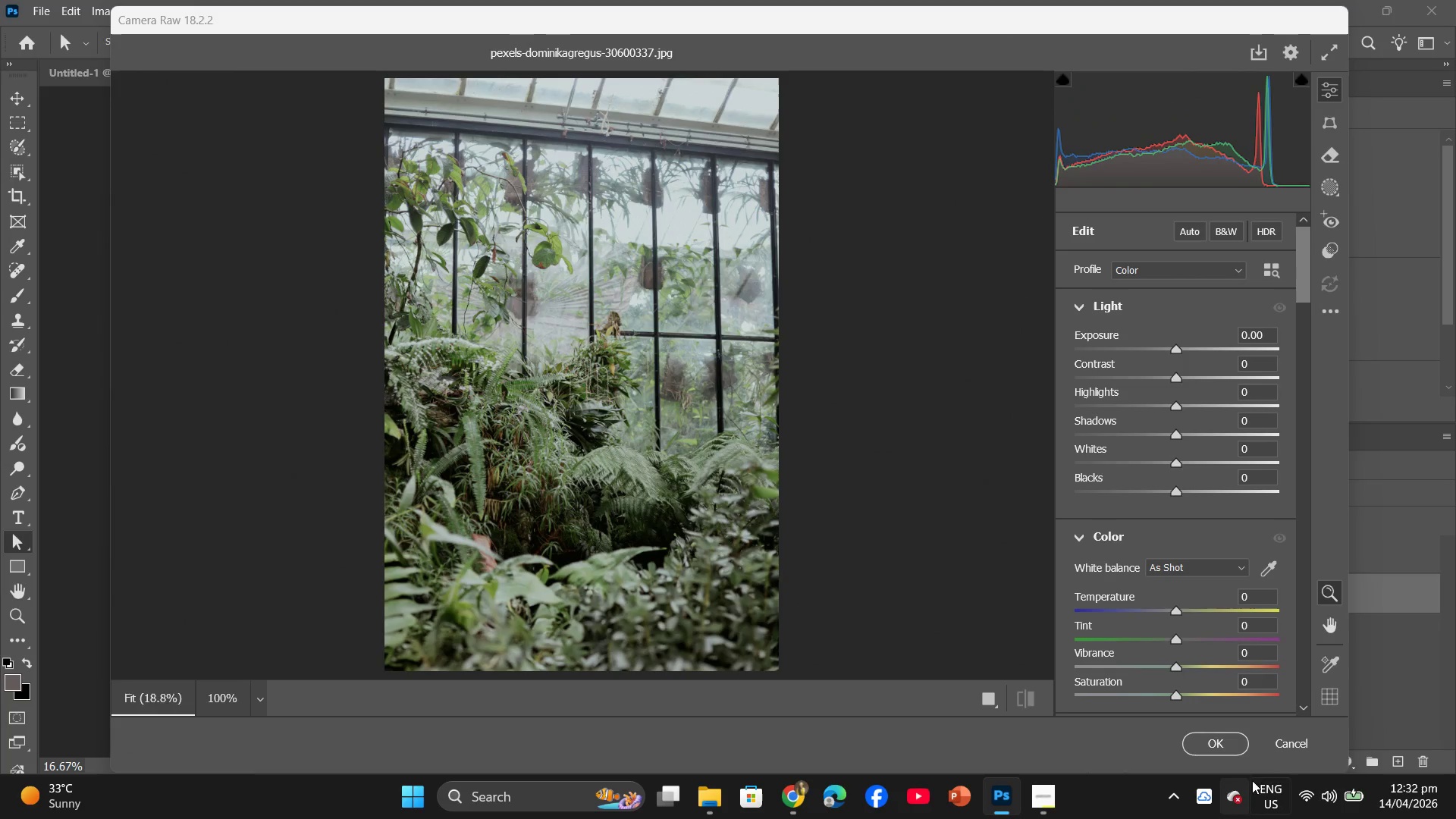 
left_click([1285, 739])
 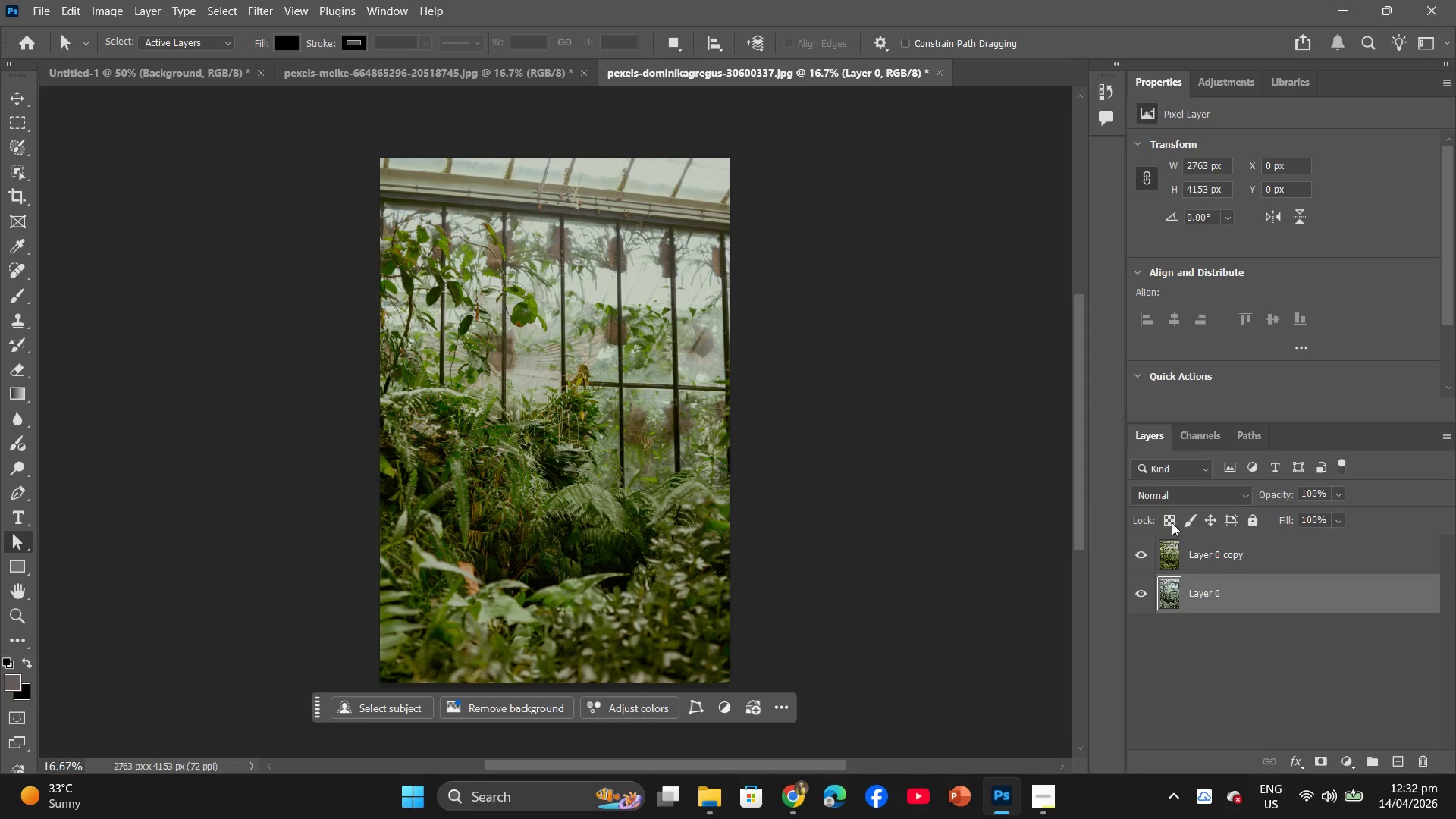 
left_click([1166, 550])
 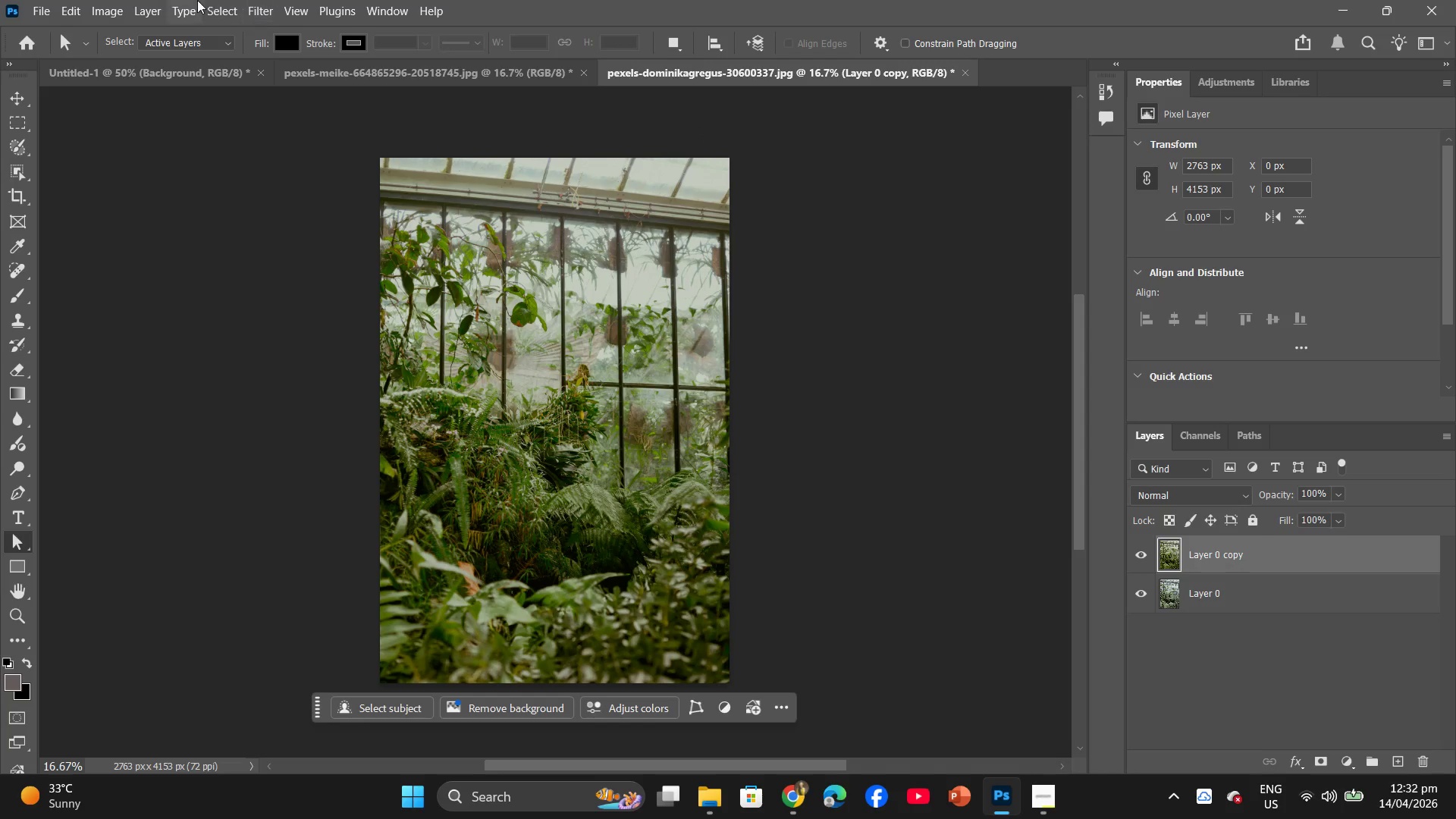 
left_click([268, 0])
 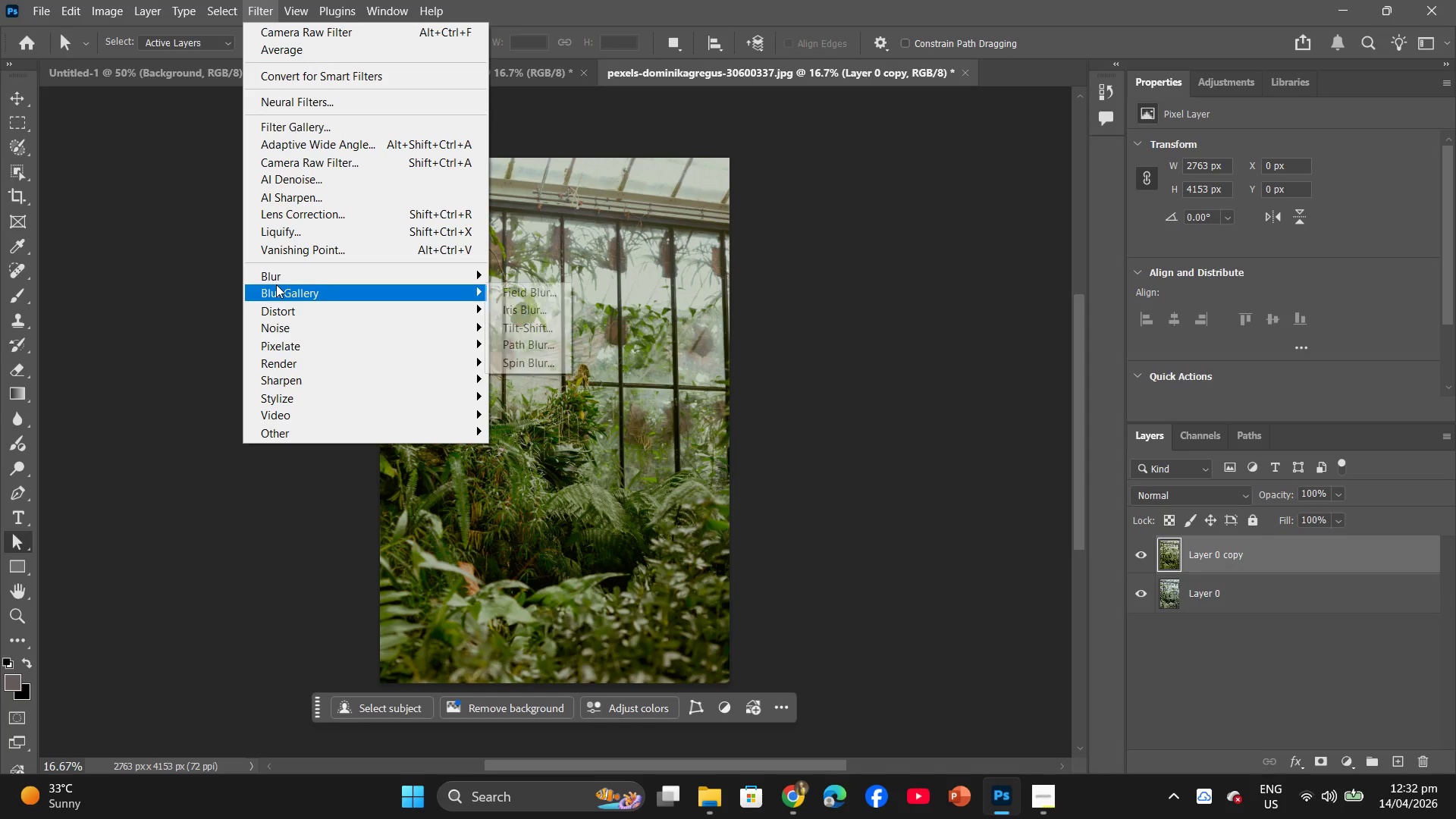 
left_click([280, 279])
 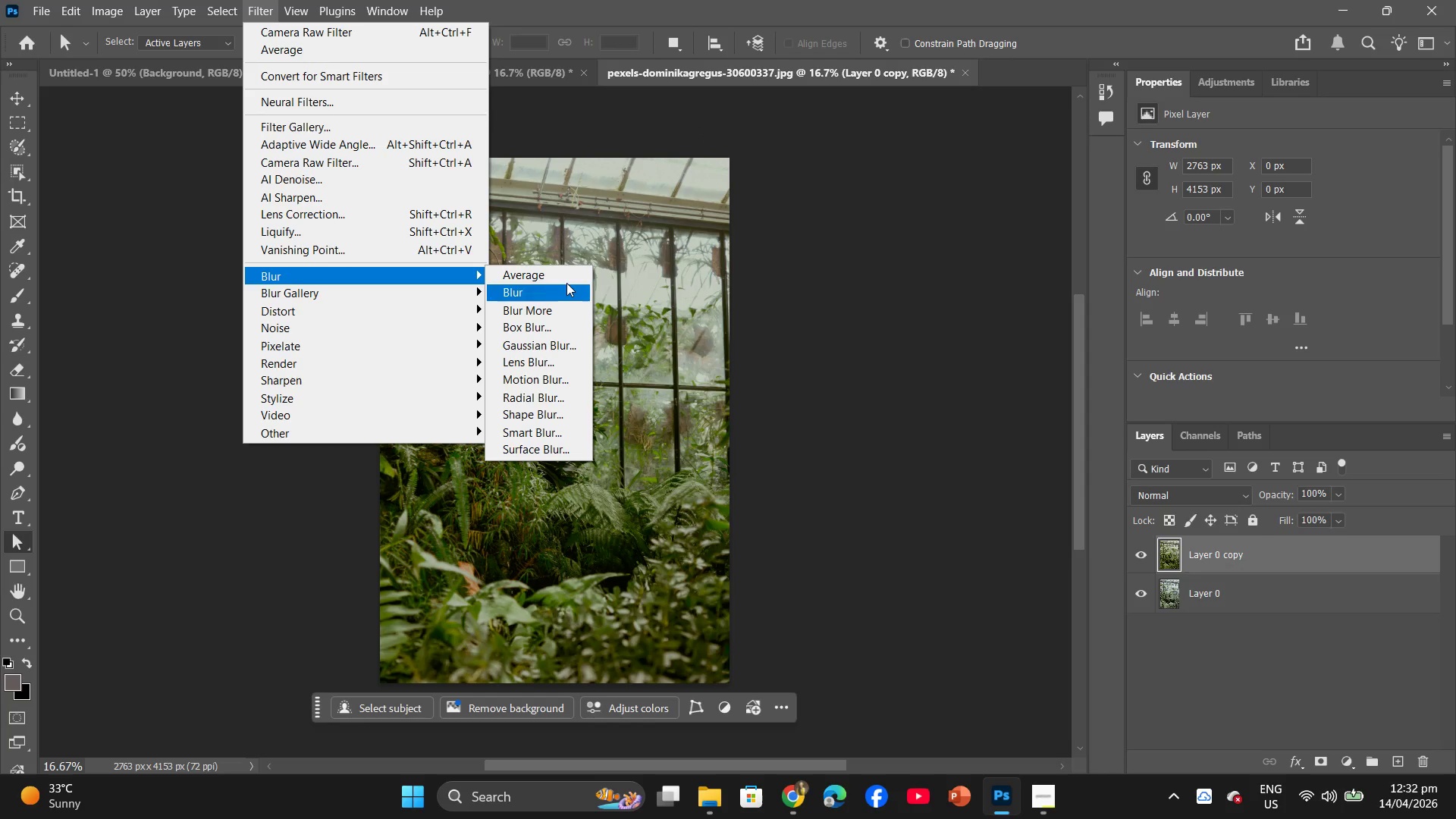 
left_click([815, 328])
 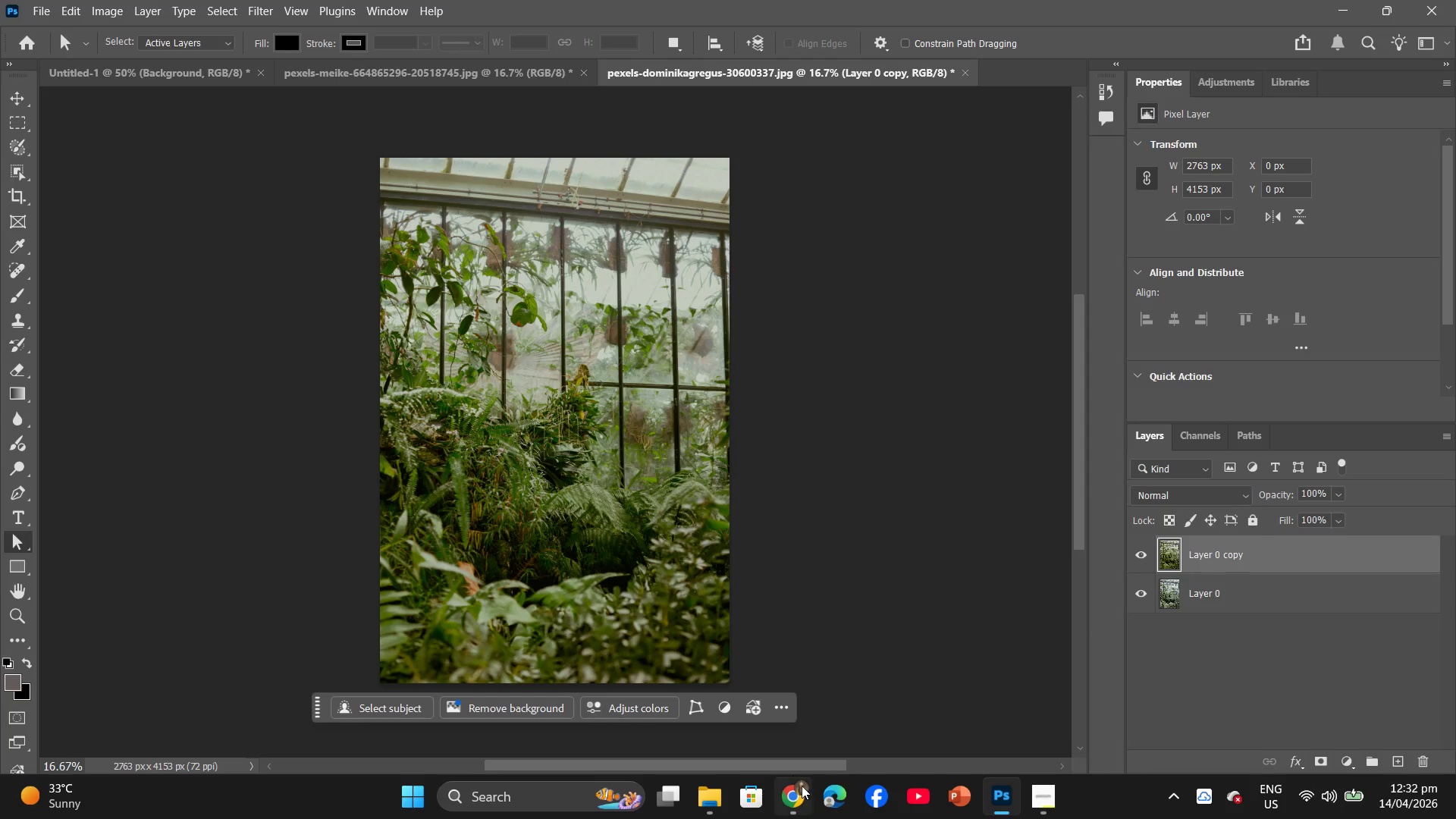 
wait(11.23)
 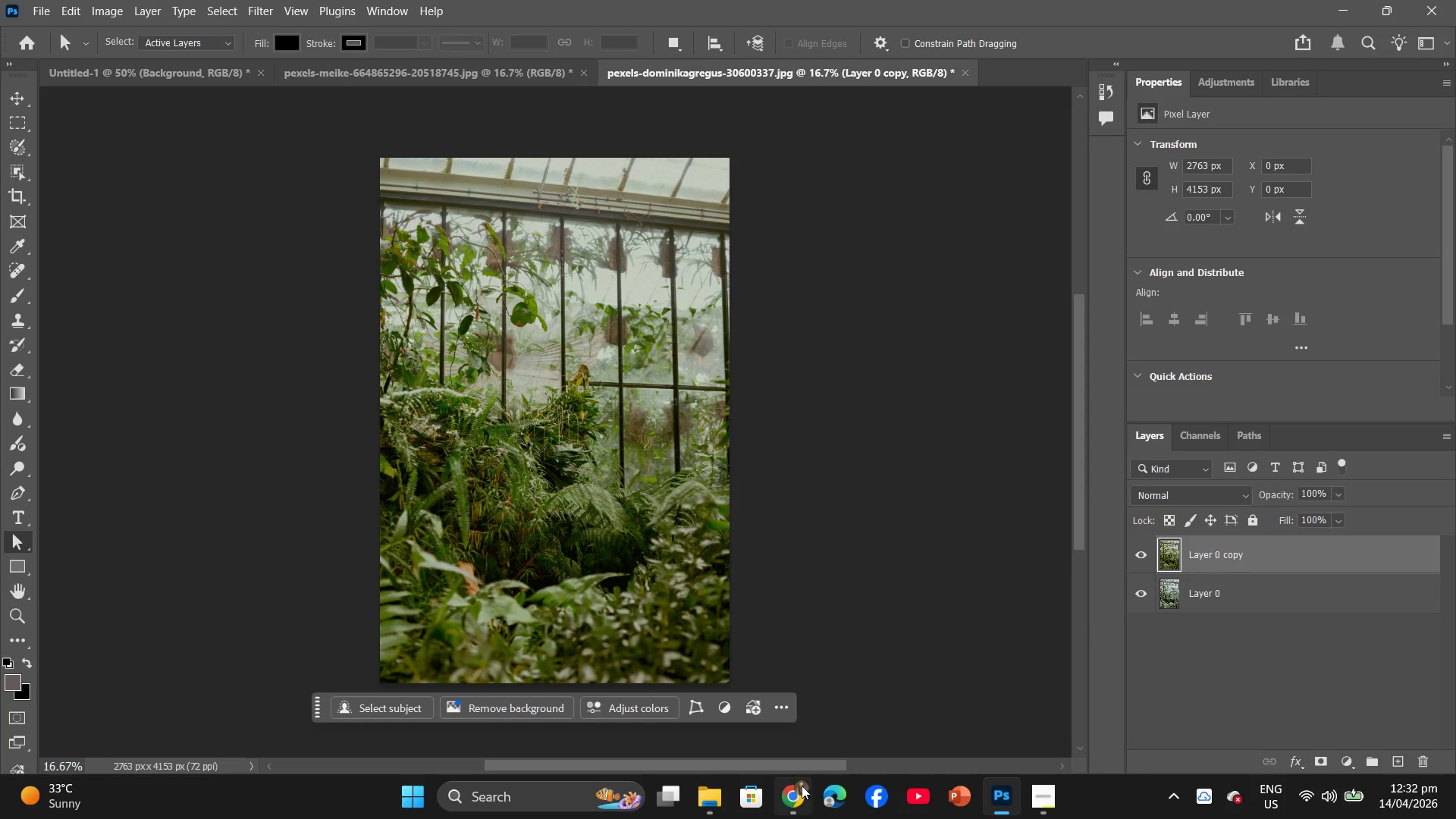 
left_click([1051, 808])